 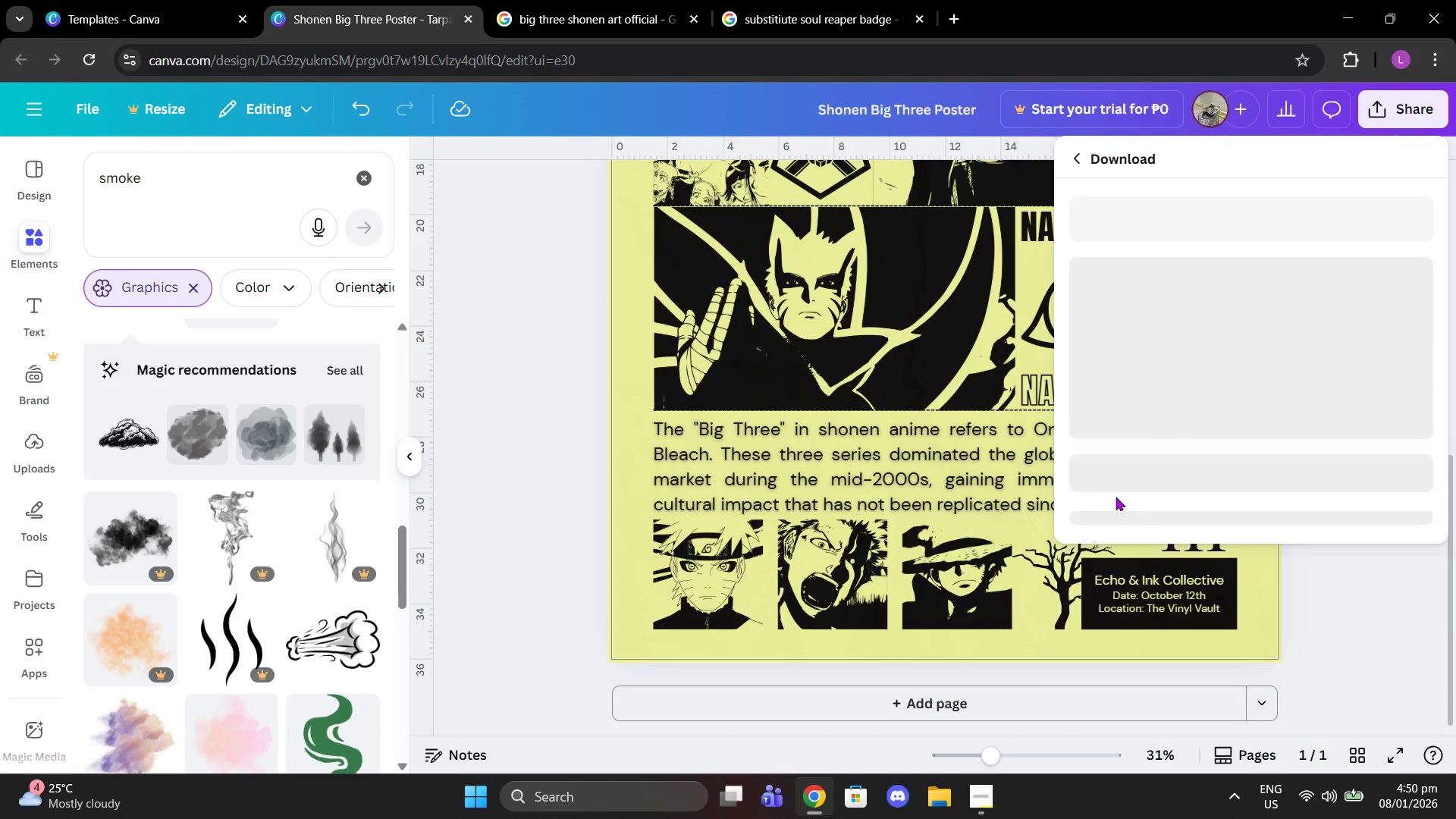 
mouse_move([1176, 246])
 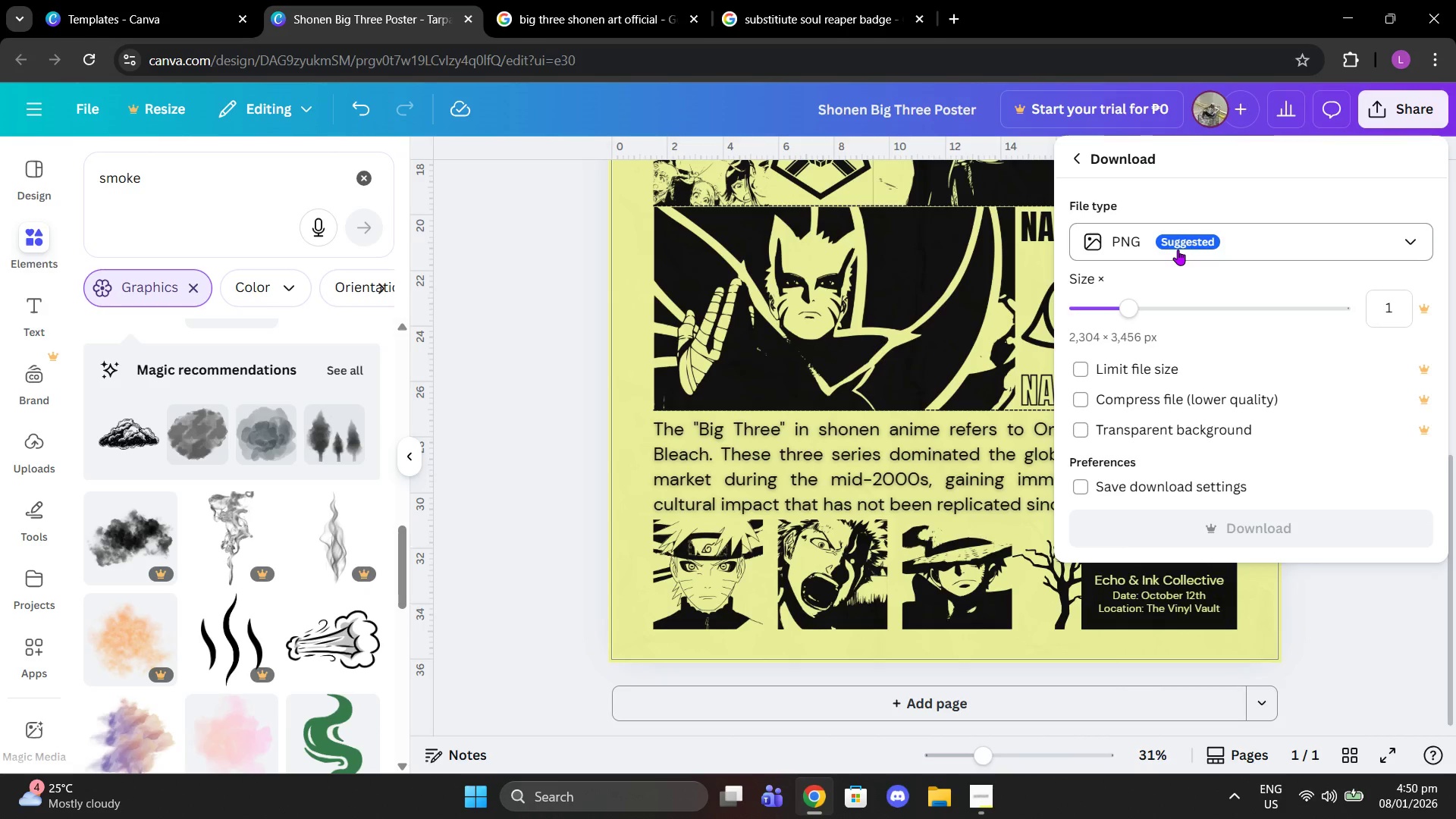 
left_click([1178, 249])
 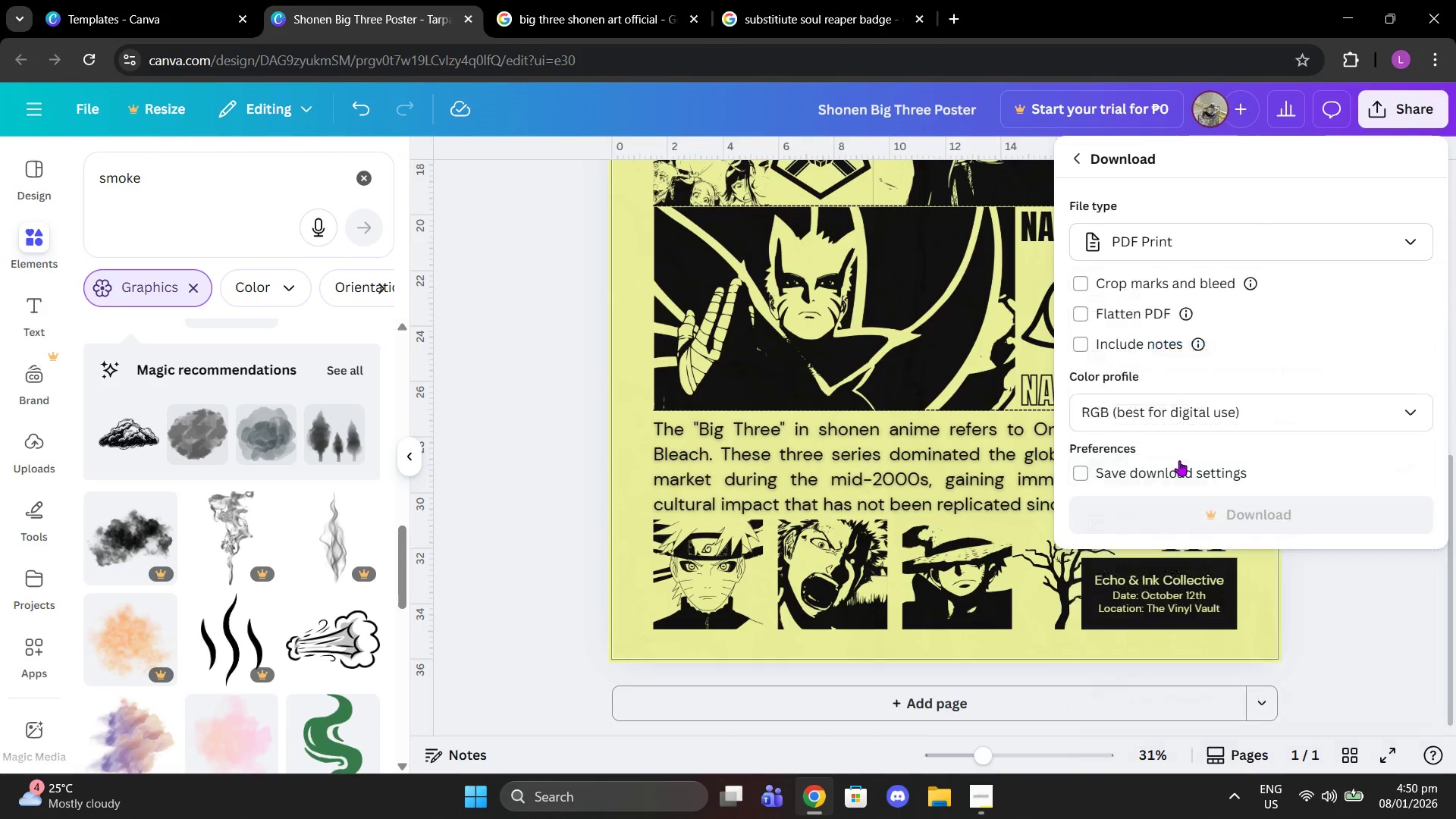 
left_click([1128, 290])
 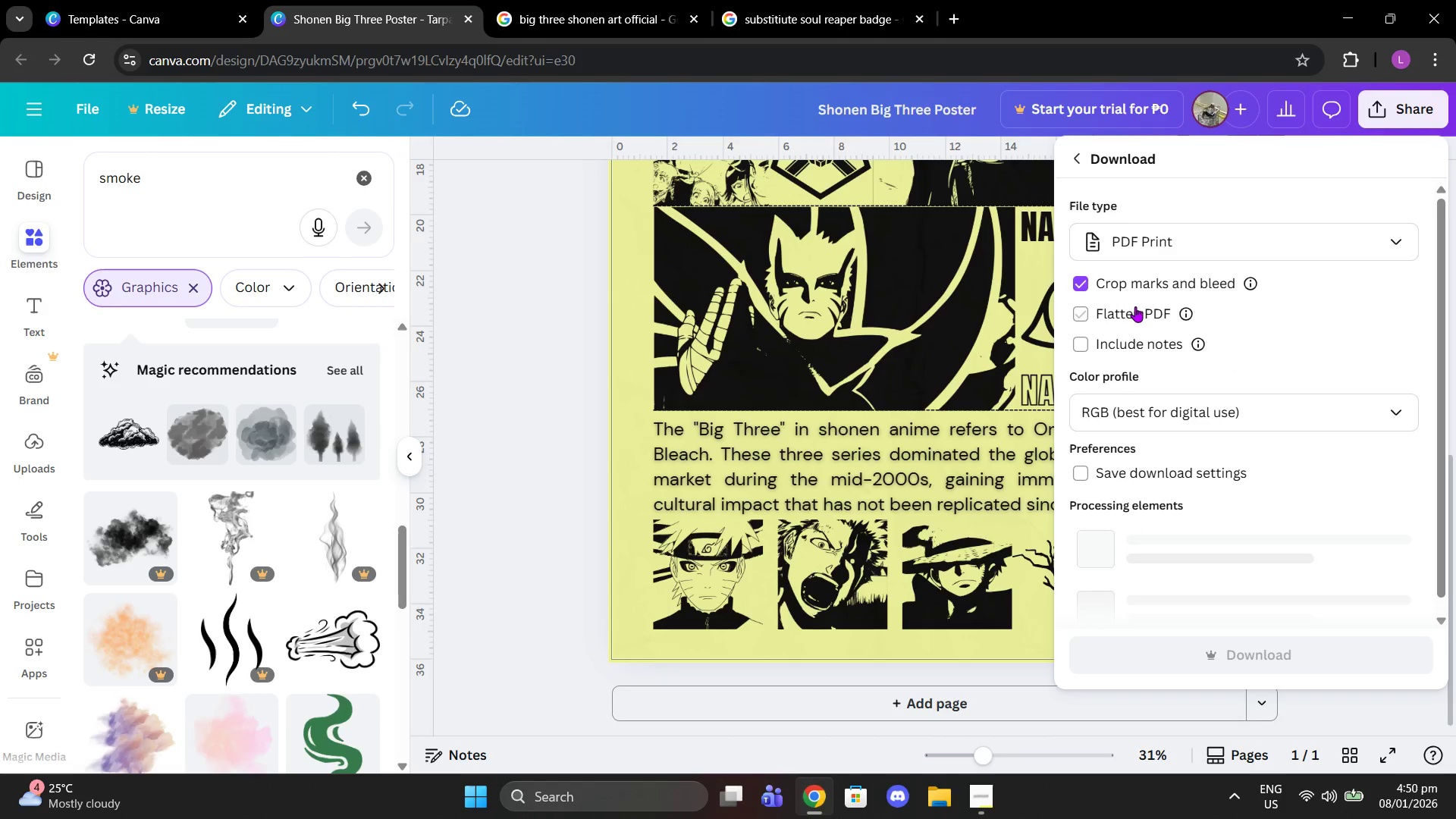 
left_click([1137, 309])
 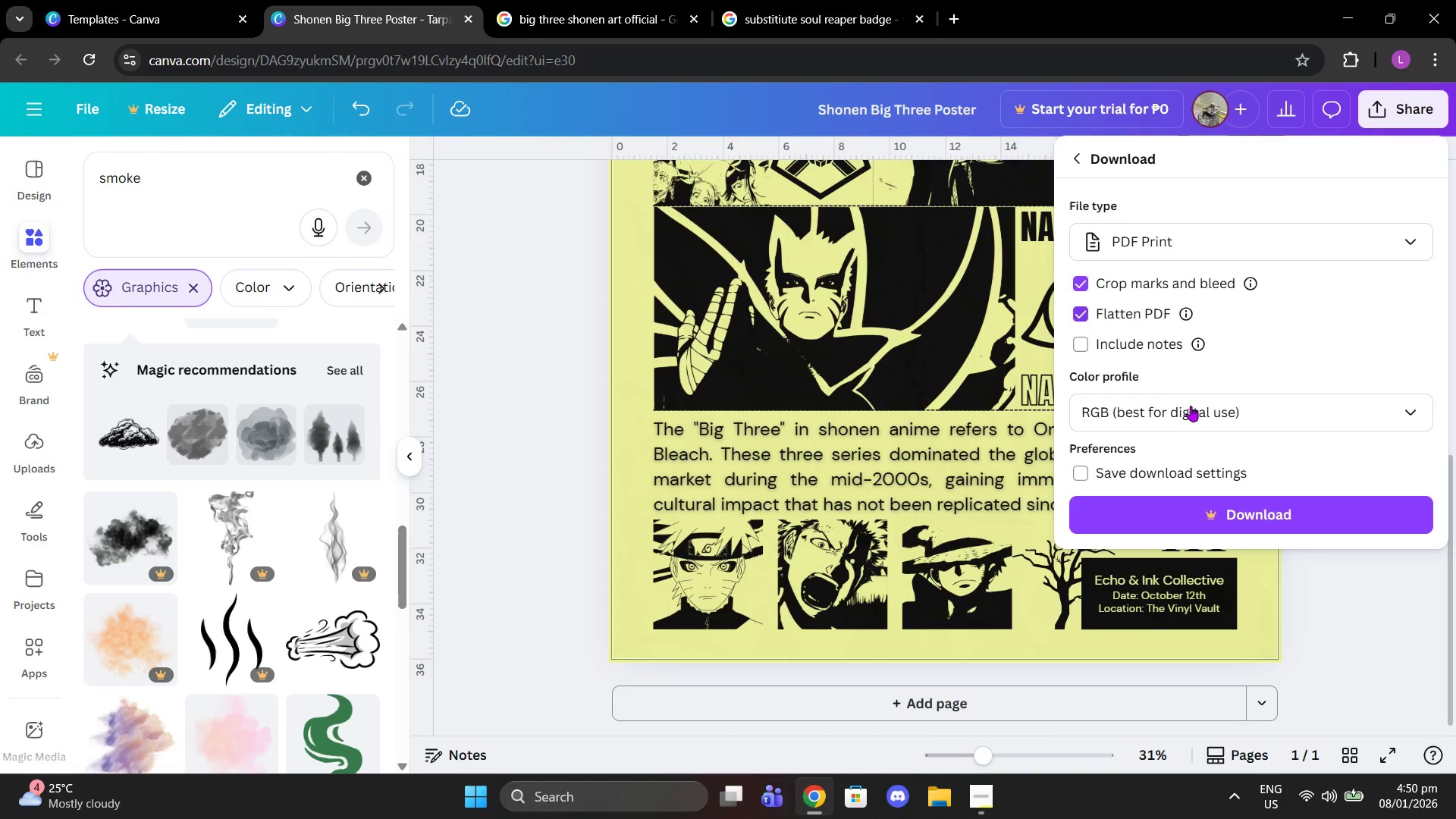 
left_click([1237, 518])
 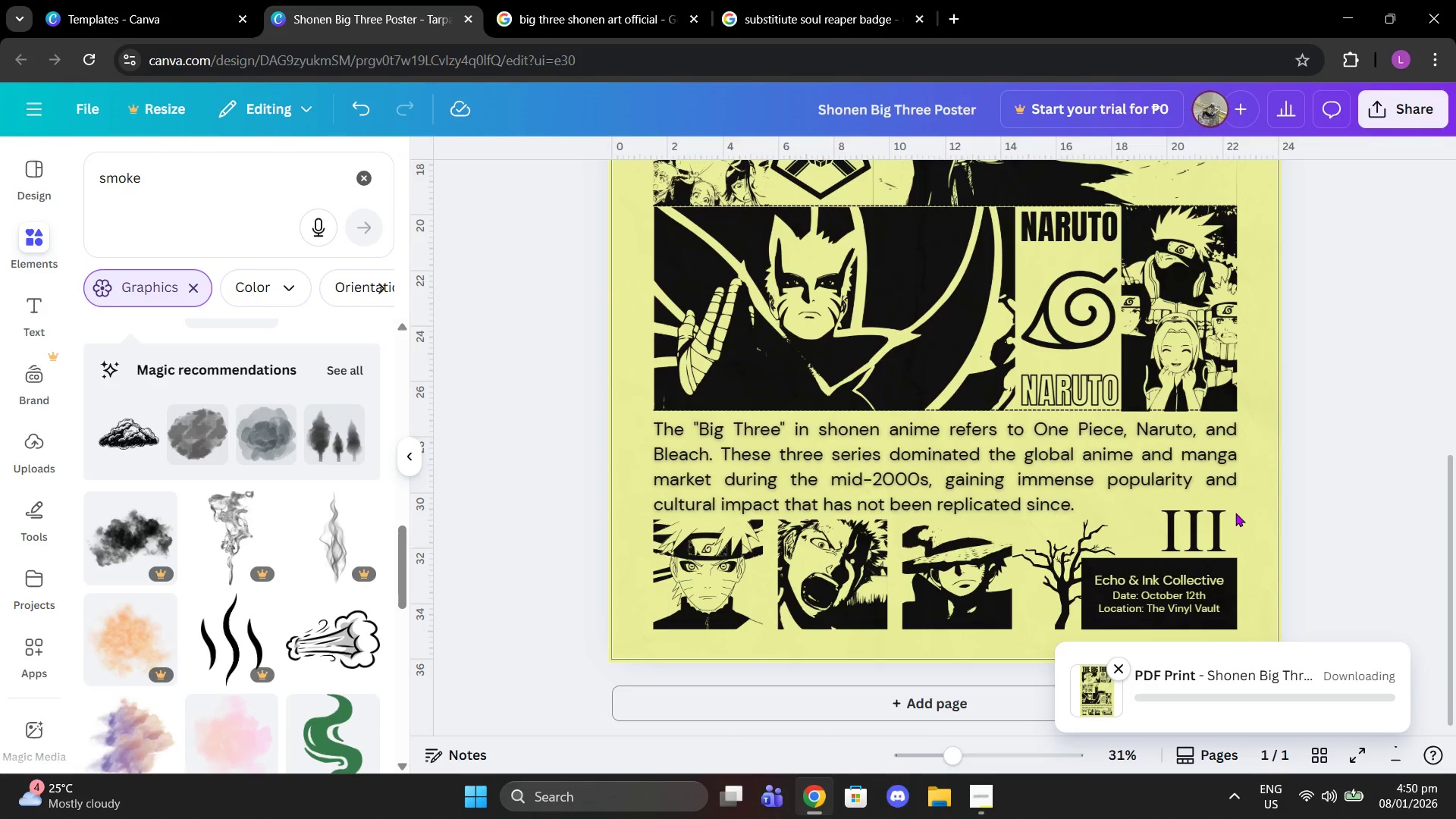 
scroll: coordinate [1238, 490], scroll_direction: up, amount: 8.0
 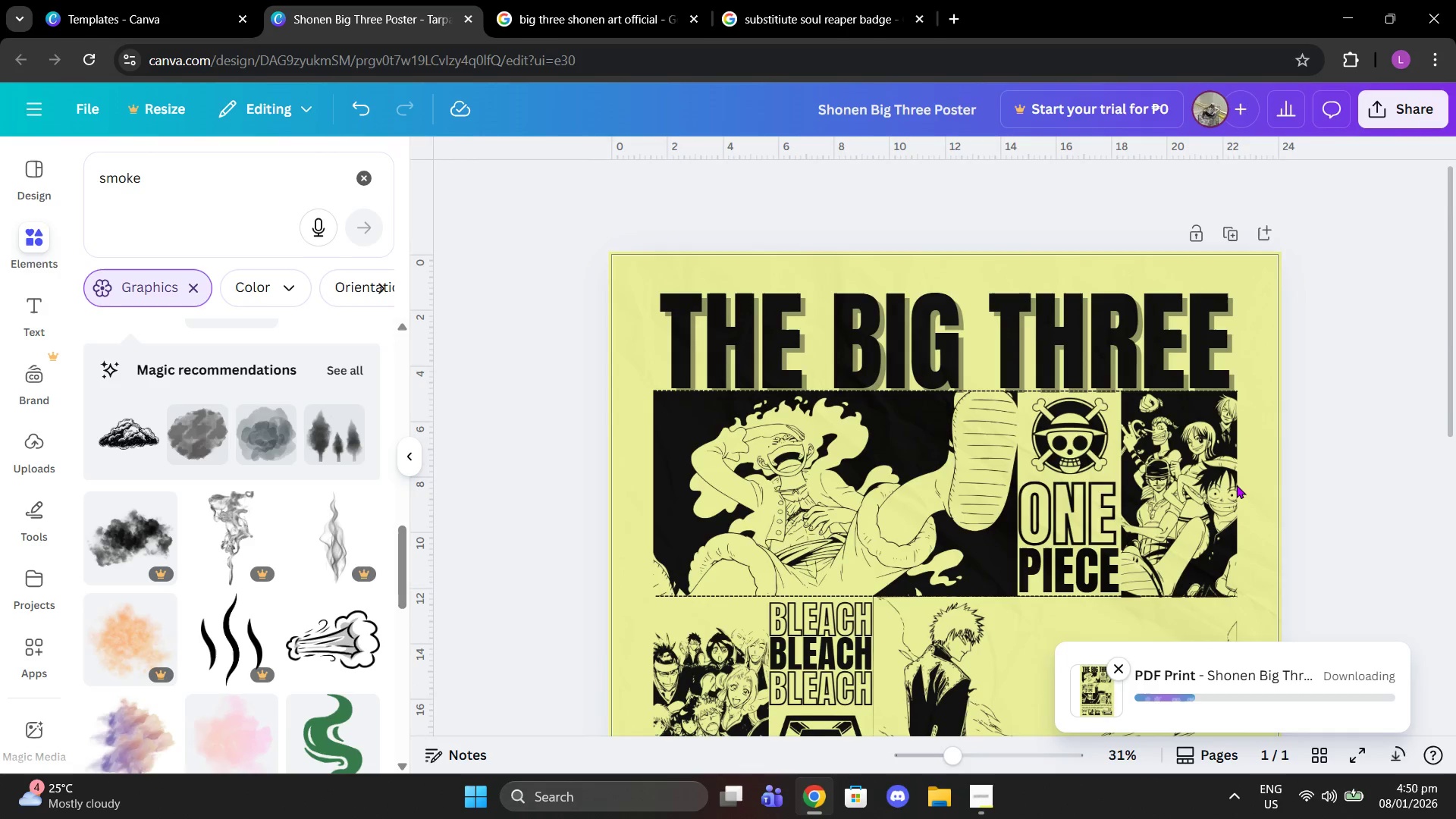 
scroll: coordinate [1225, 454], scroll_direction: down, amount: 6.0
 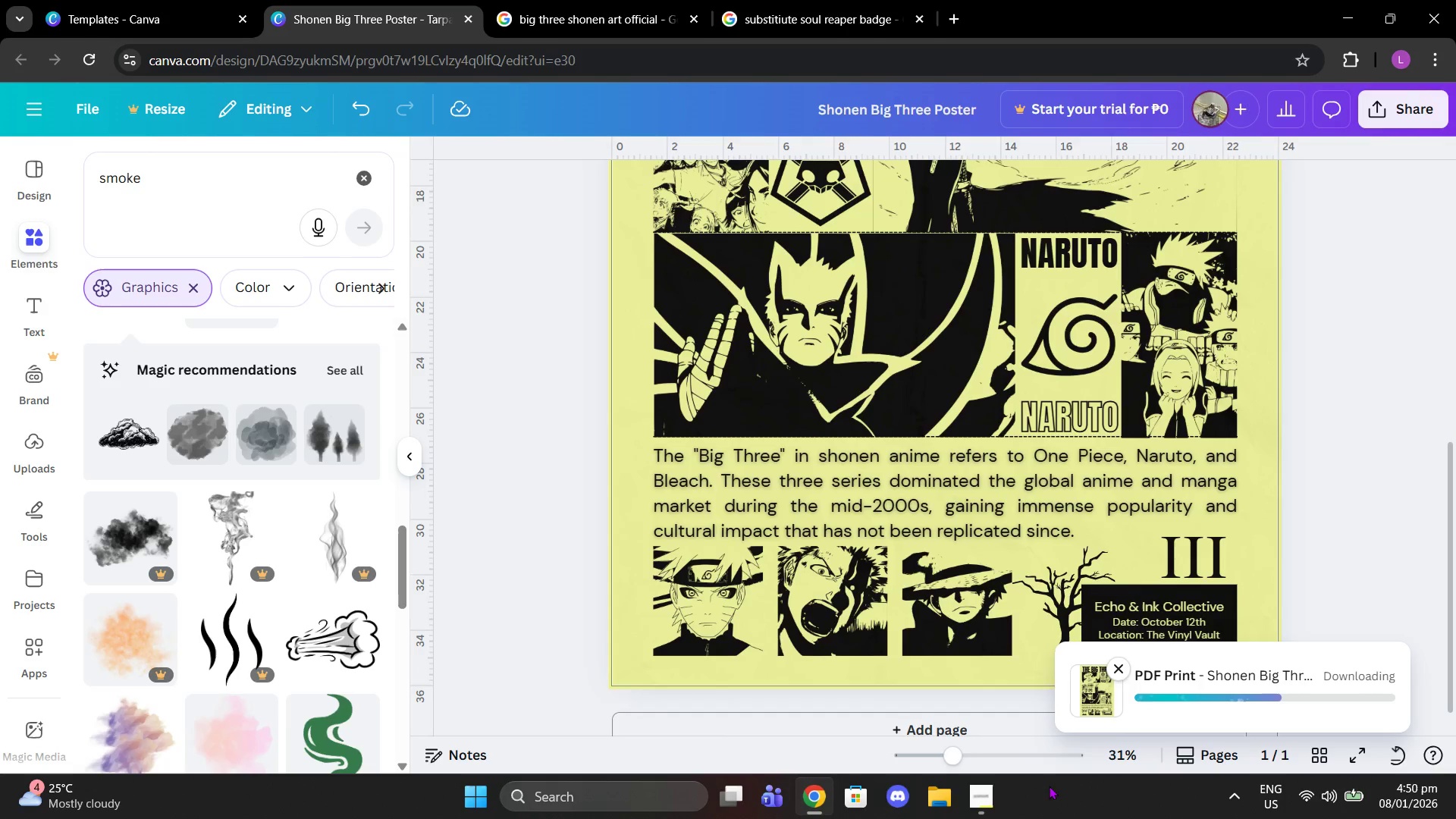 
left_click([987, 792])